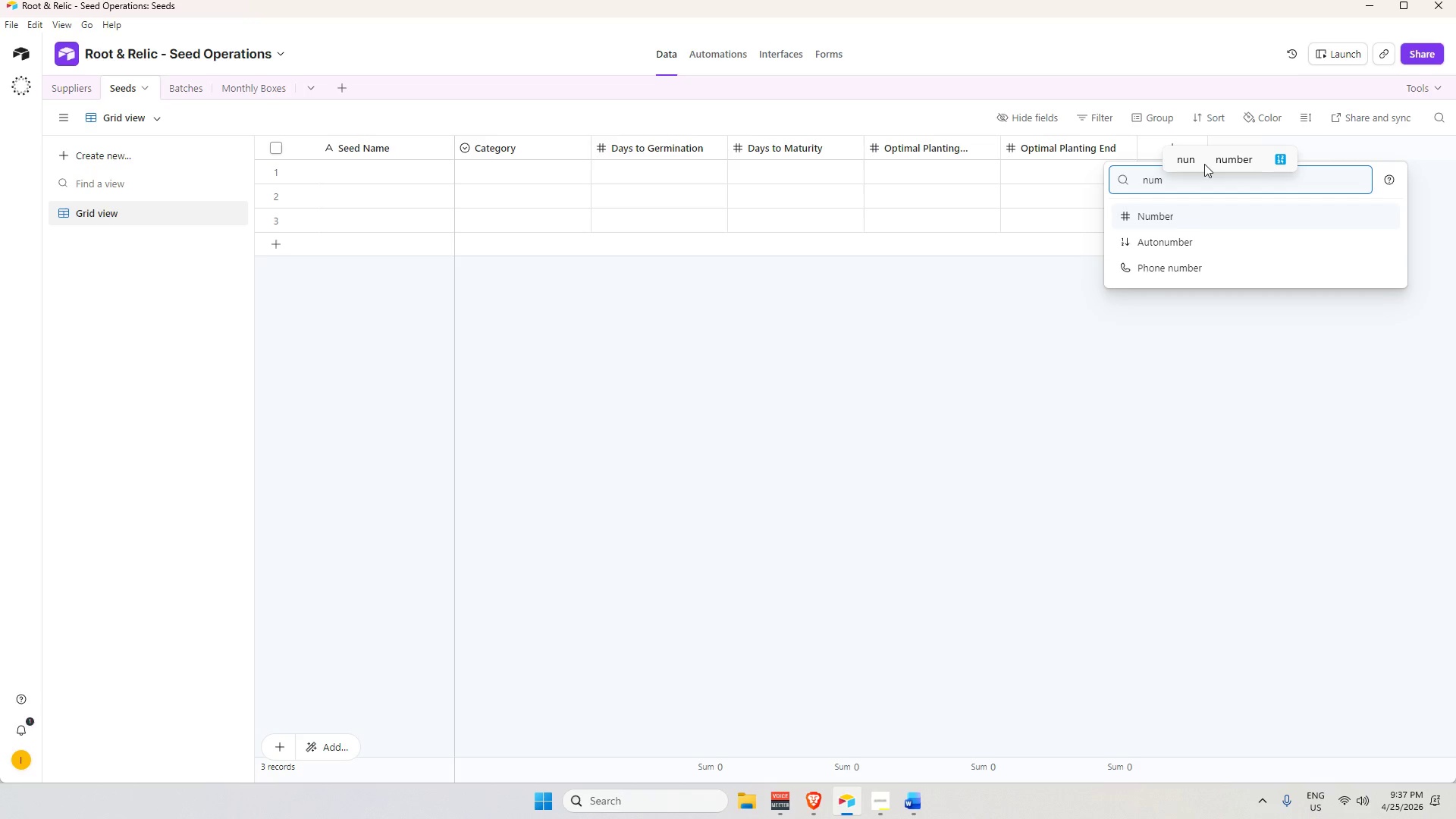 
hold_key(key=Backspace, duration=0.92)
 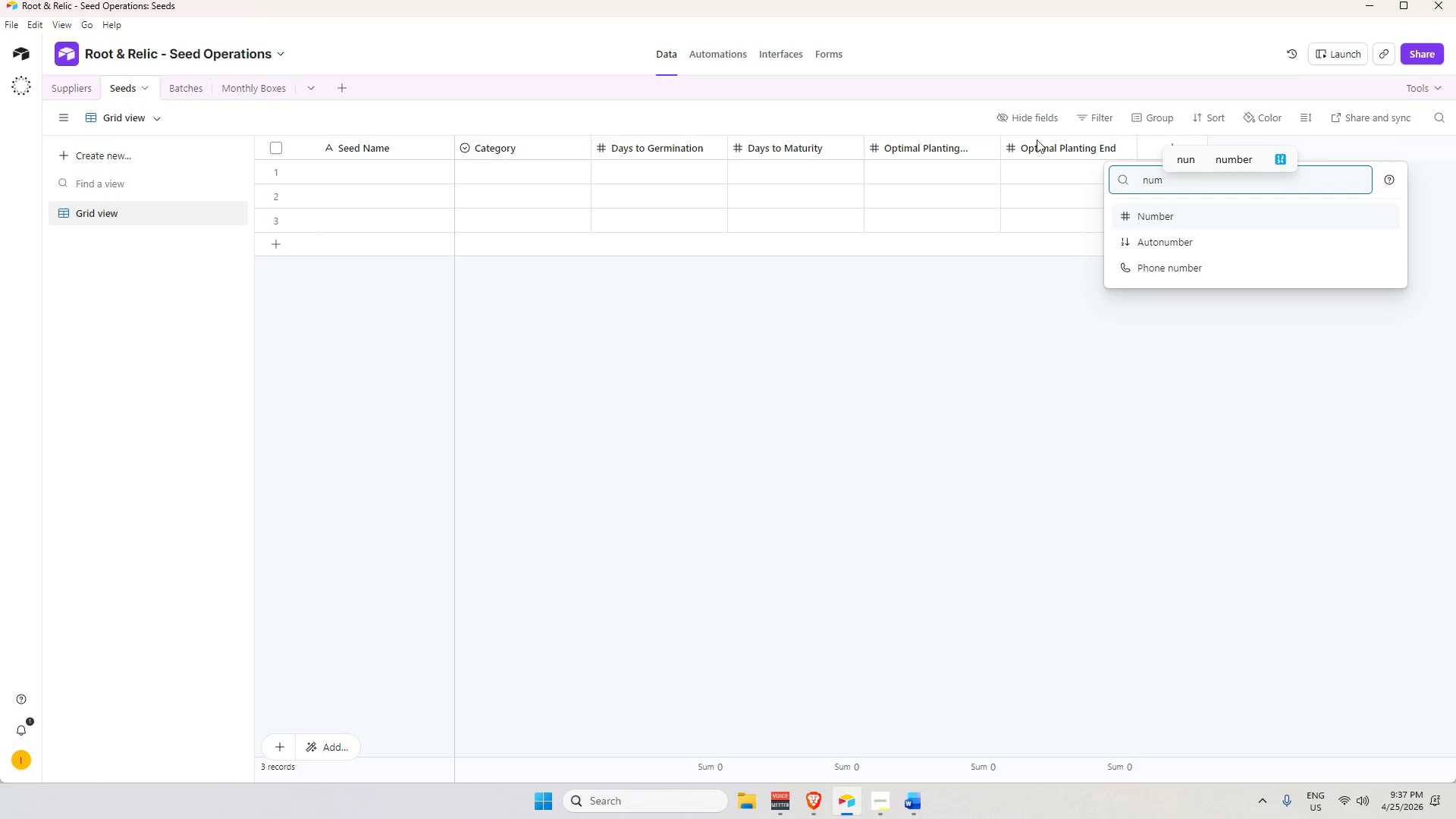 
left_click([1160, 213])
 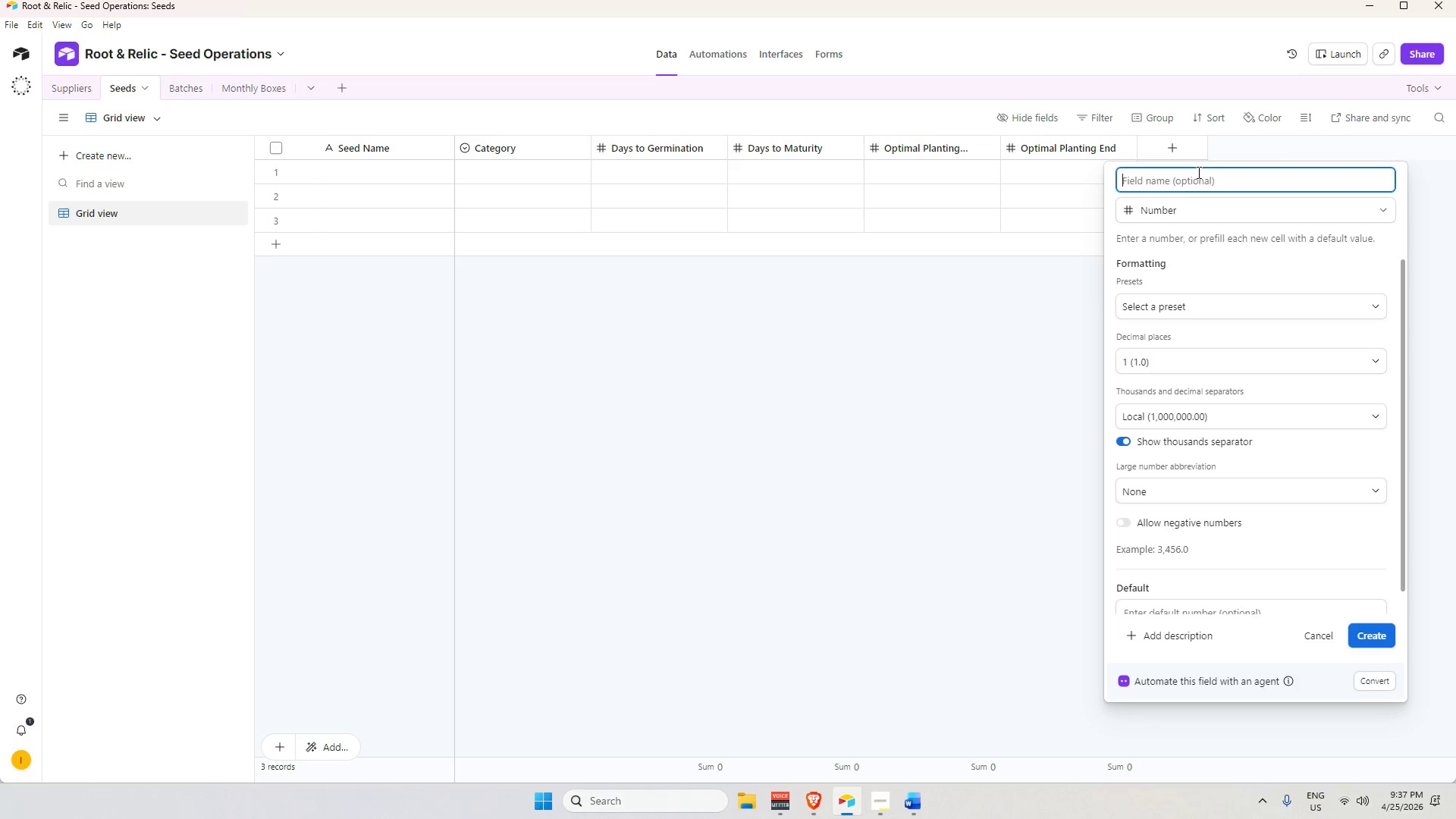 
type(Germination Rate TArg)
key(Backspace)
key(Backspace)
key(Backspace)
type(arget)
 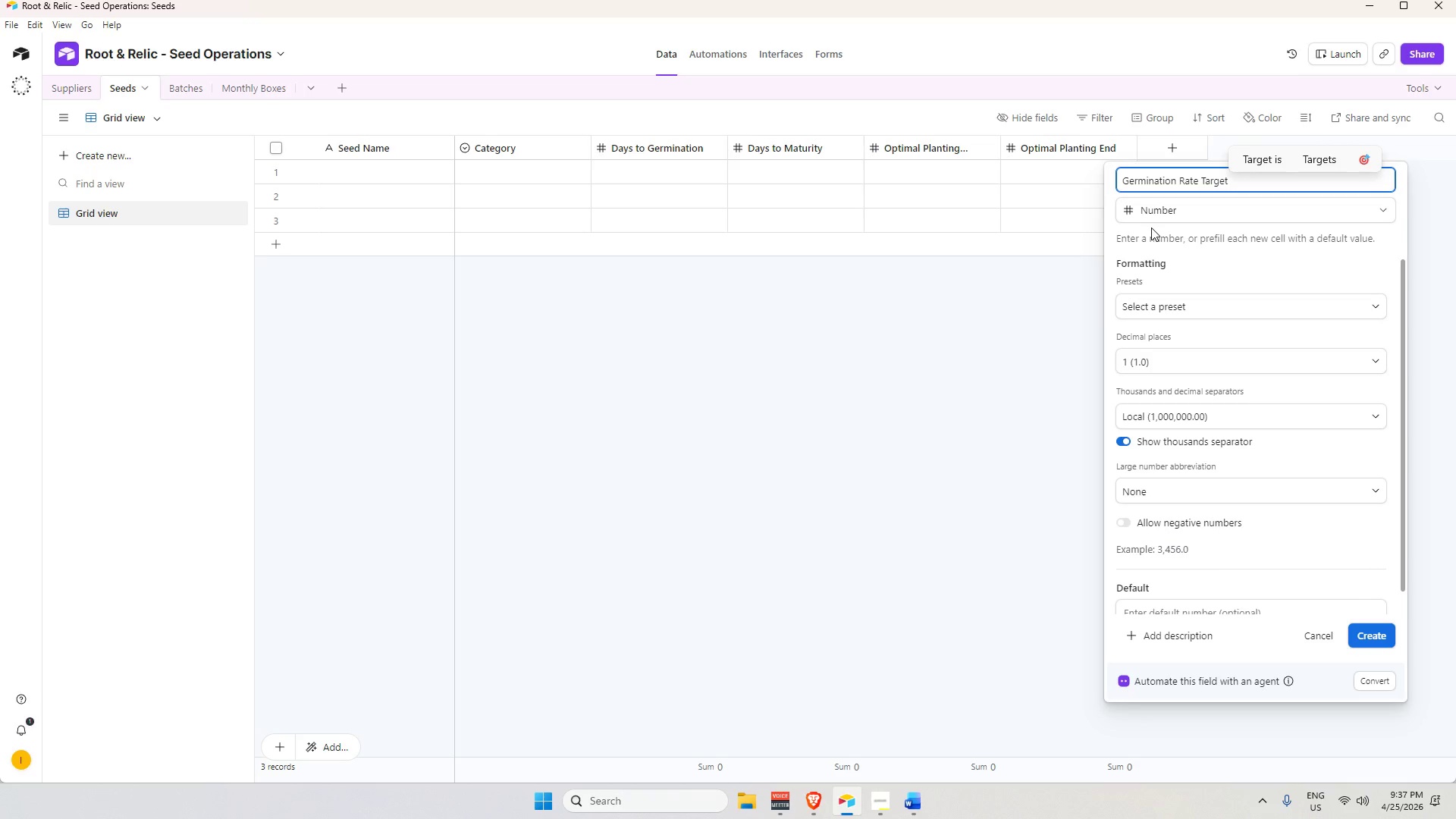 
left_click([1215, 357])
 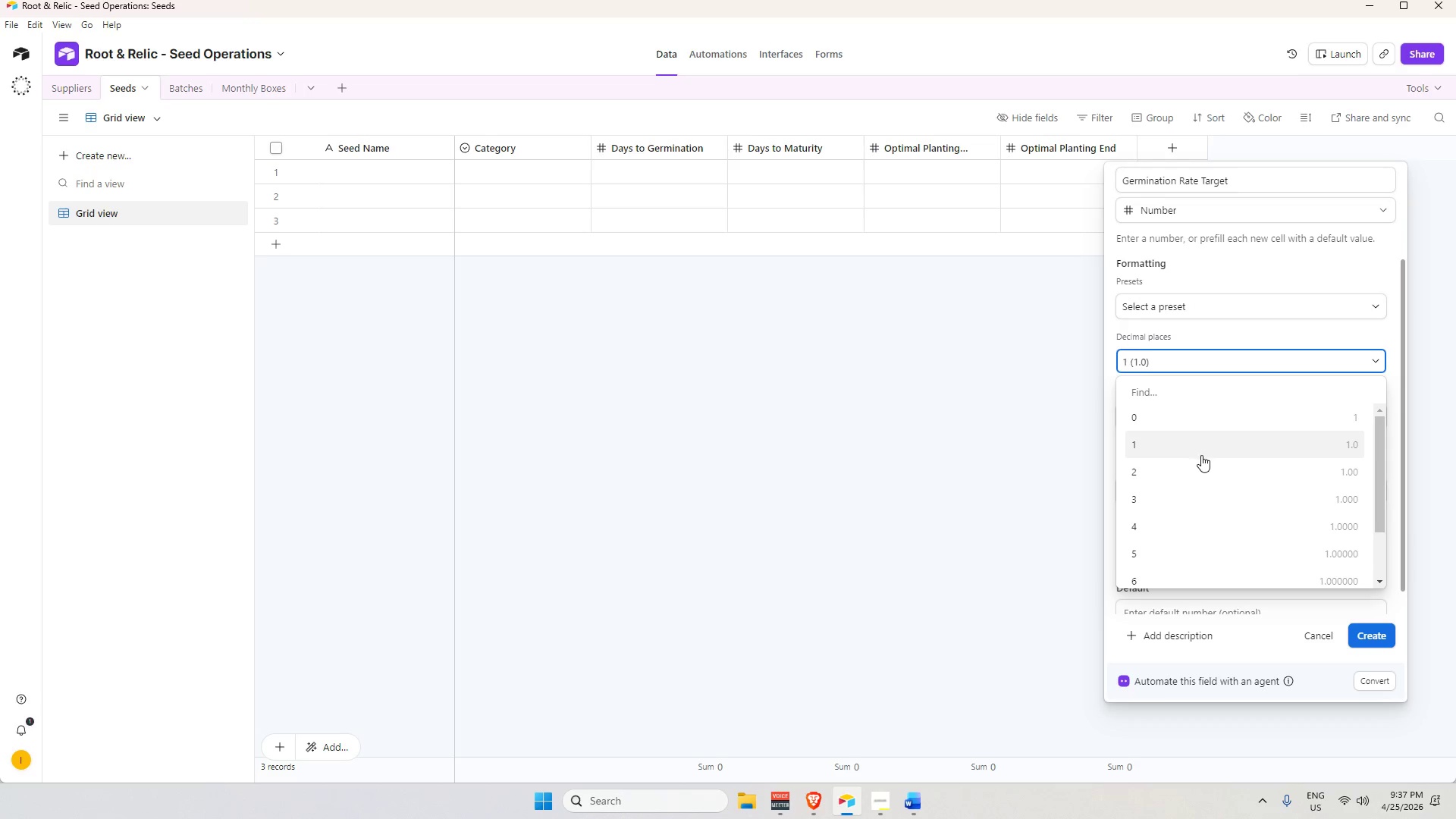 
scroll: coordinate [1212, 493], scroll_direction: down, amount: 5.0
 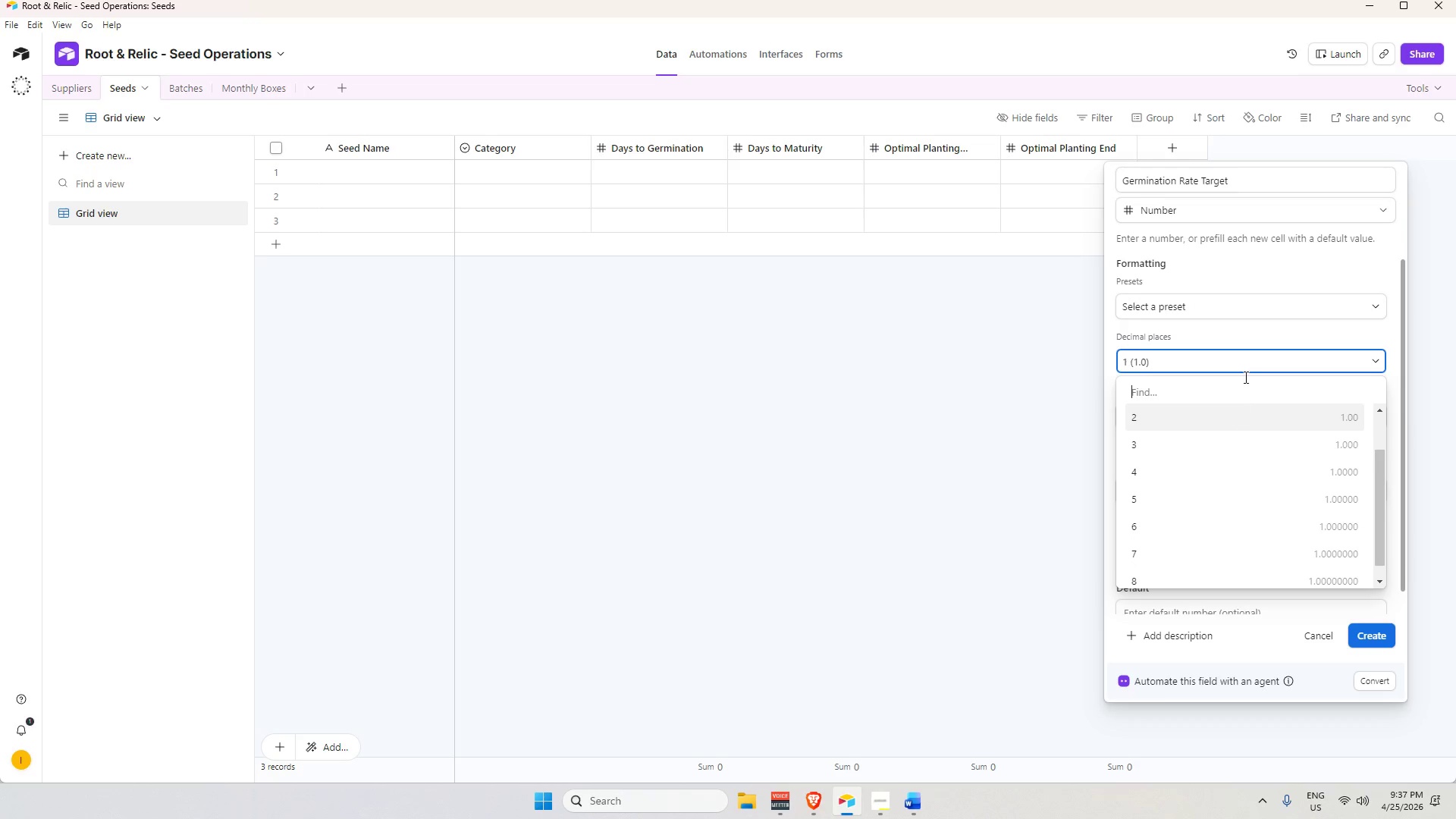 
left_click([1246, 364])
 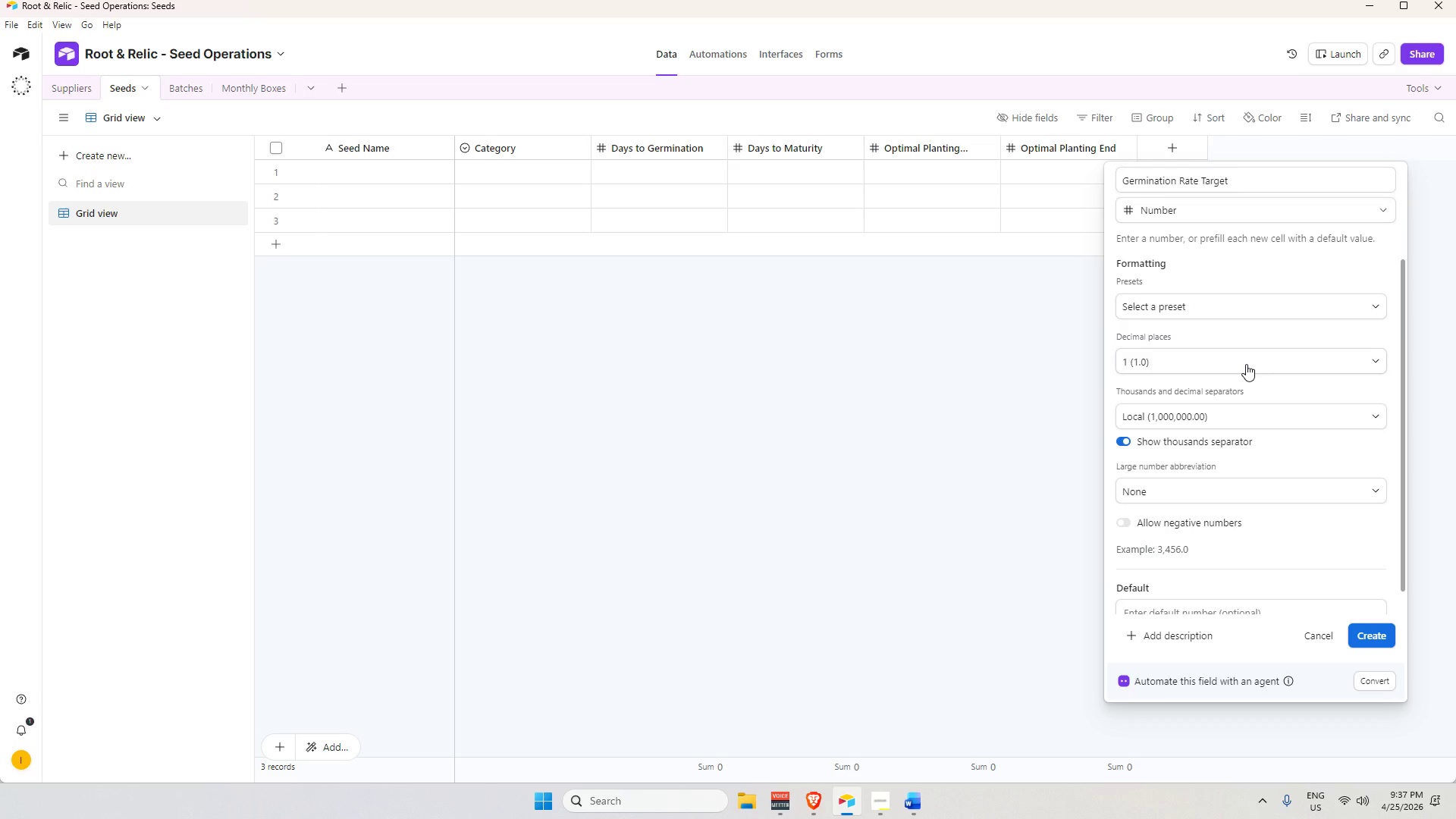 
left_click([1245, 364])
 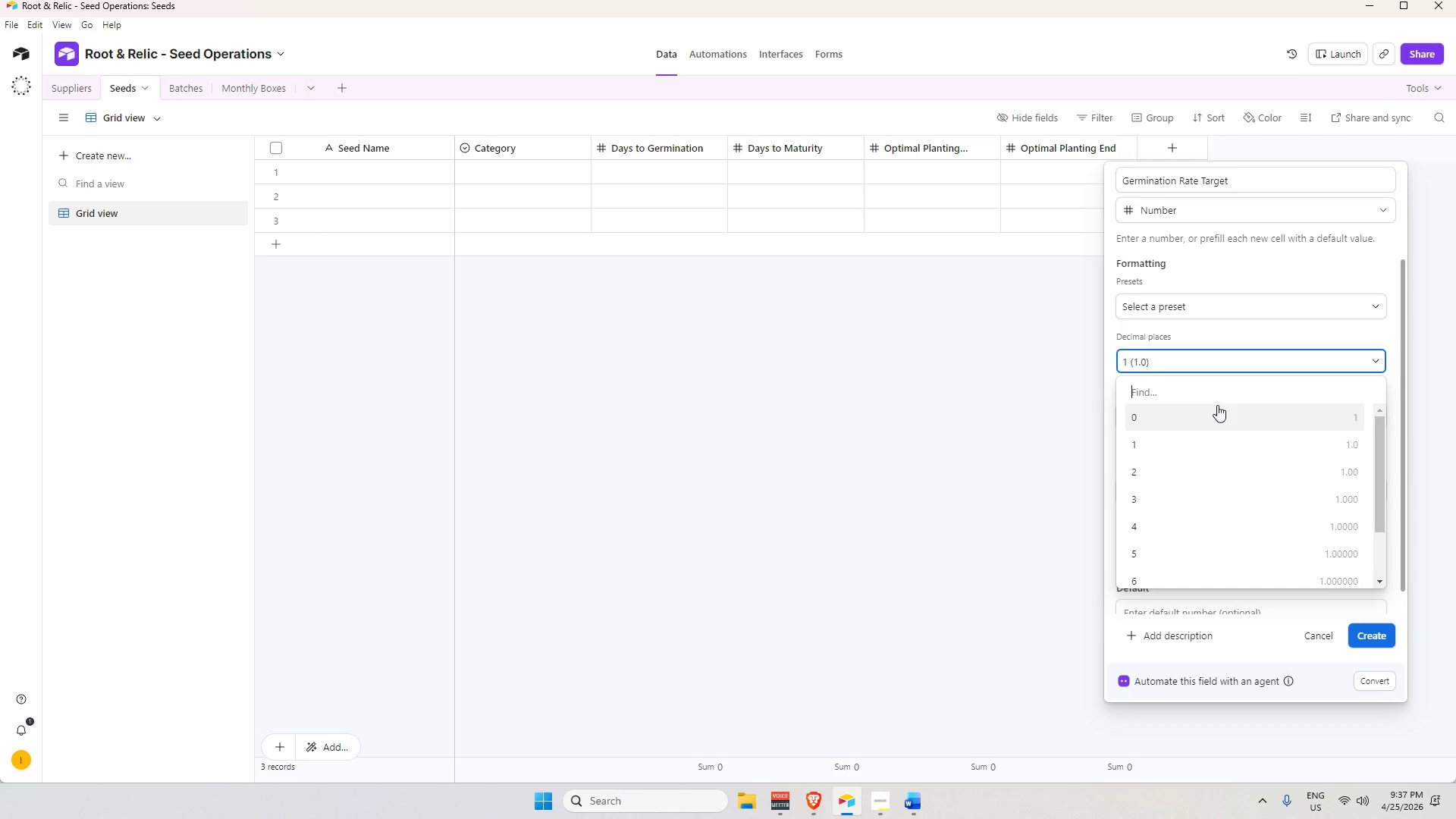 
left_click([1215, 403])
 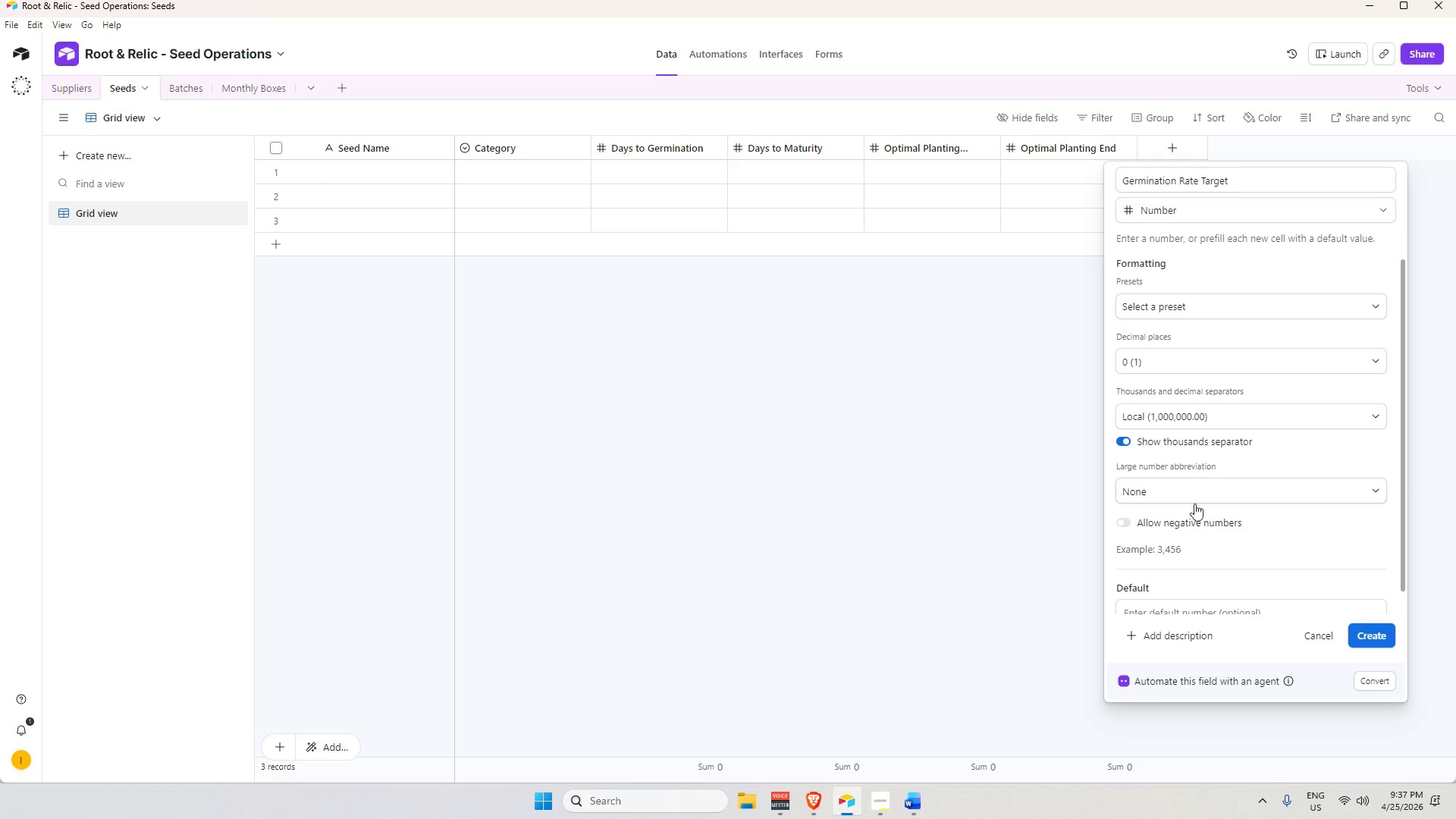 
left_click([1194, 582])
 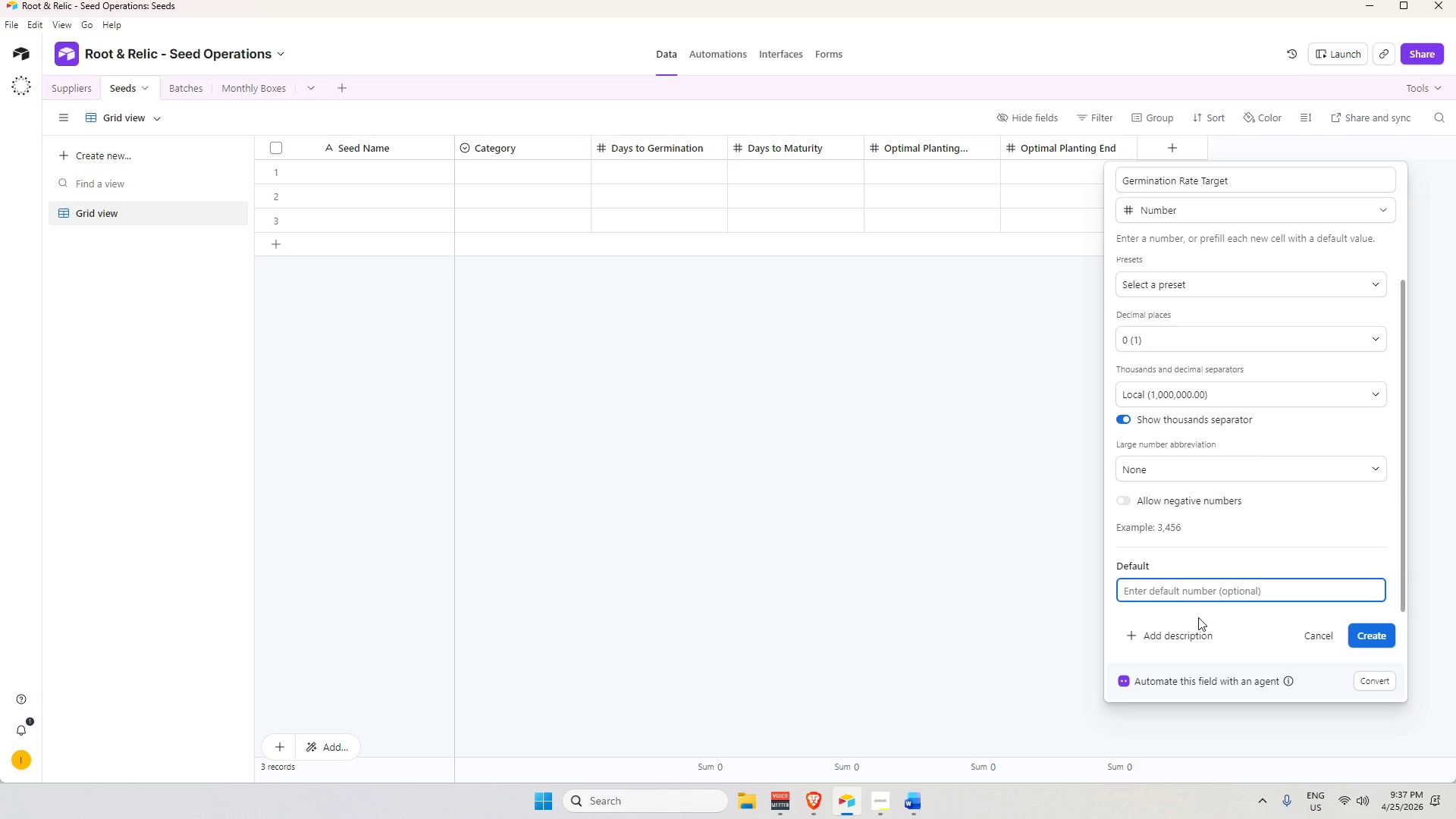 
scroll: coordinate [1191, 605], scroll_direction: down, amount: 3.0
 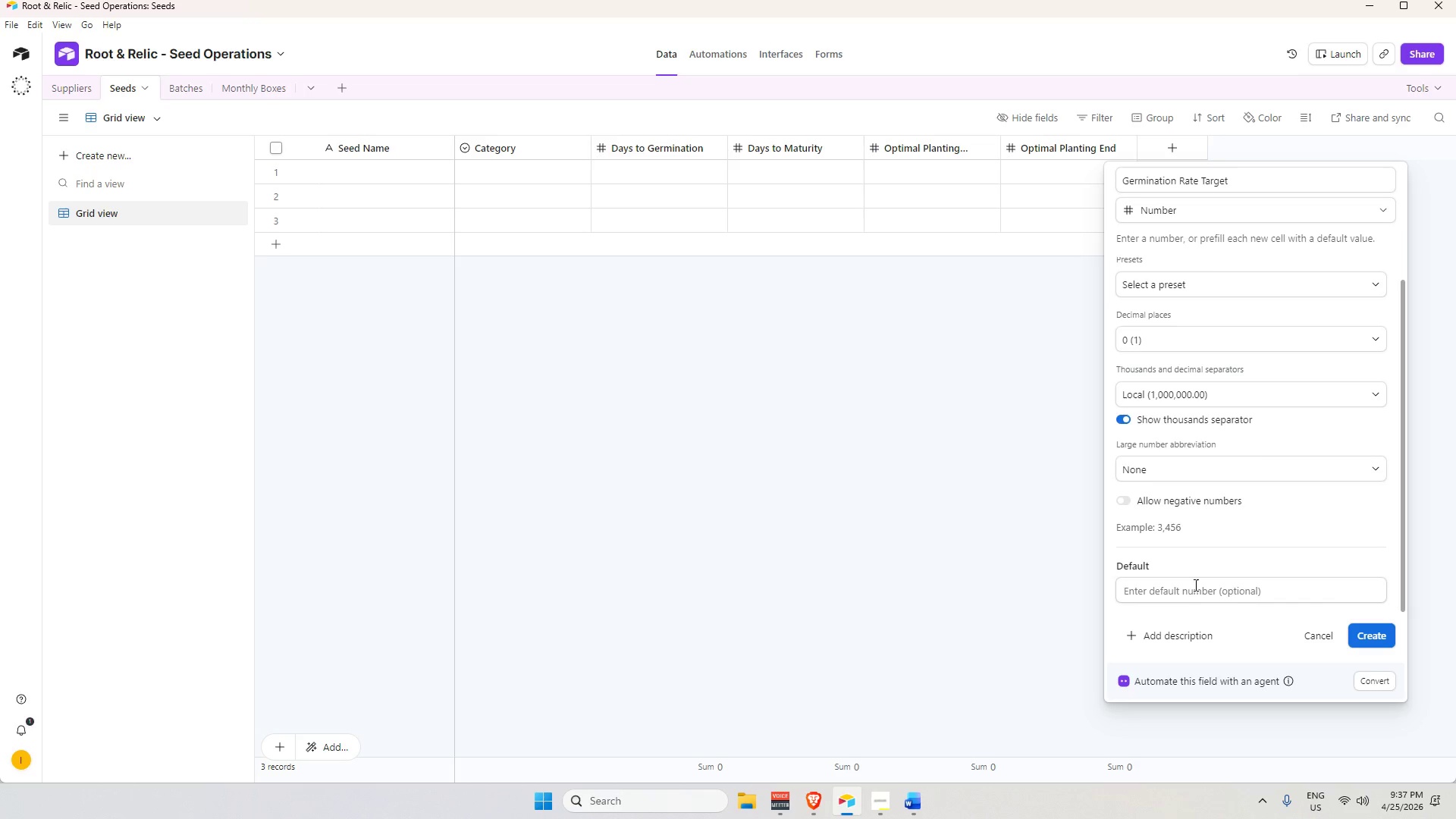 
wait(8.47)
 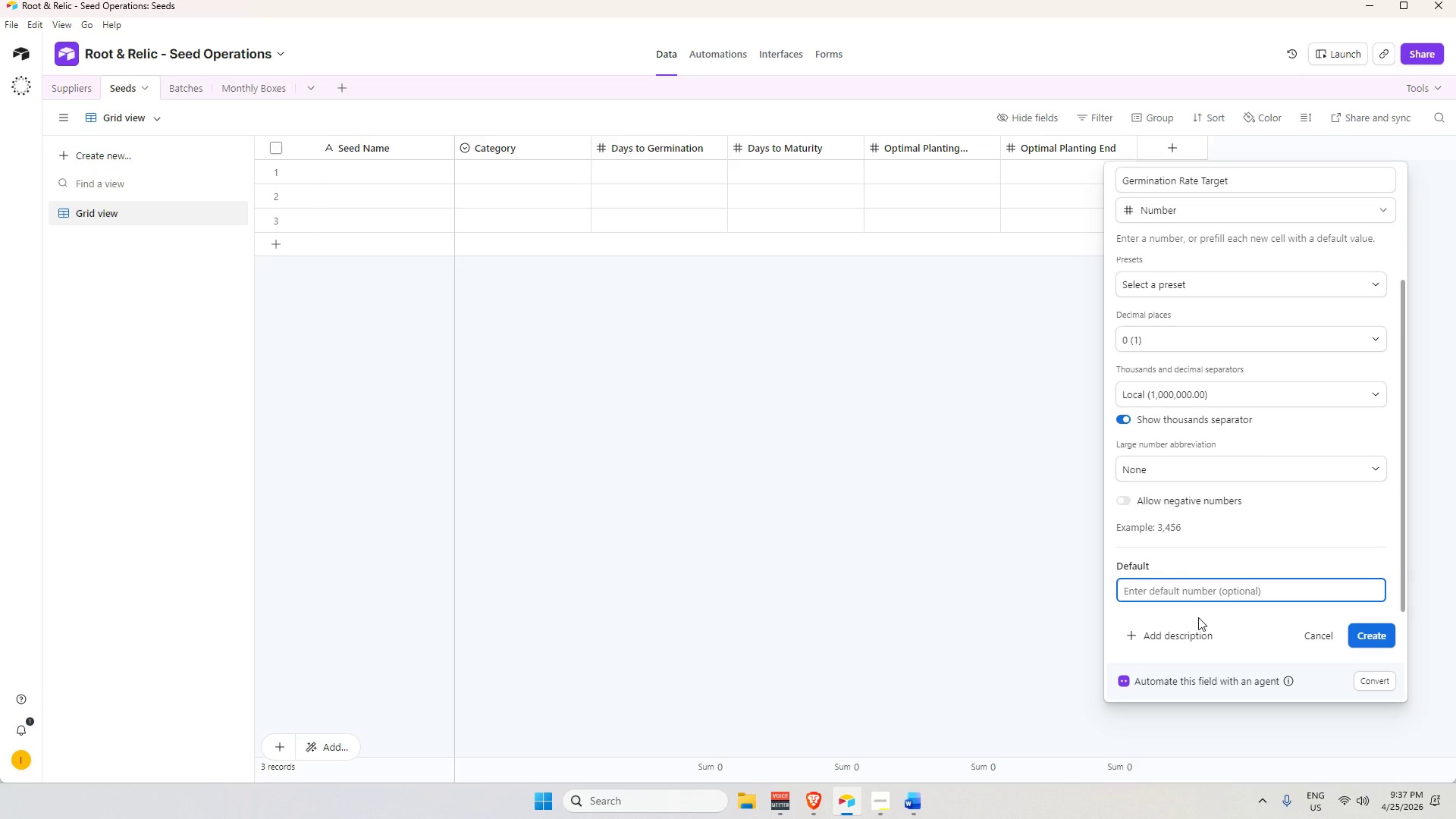 
type(85)
 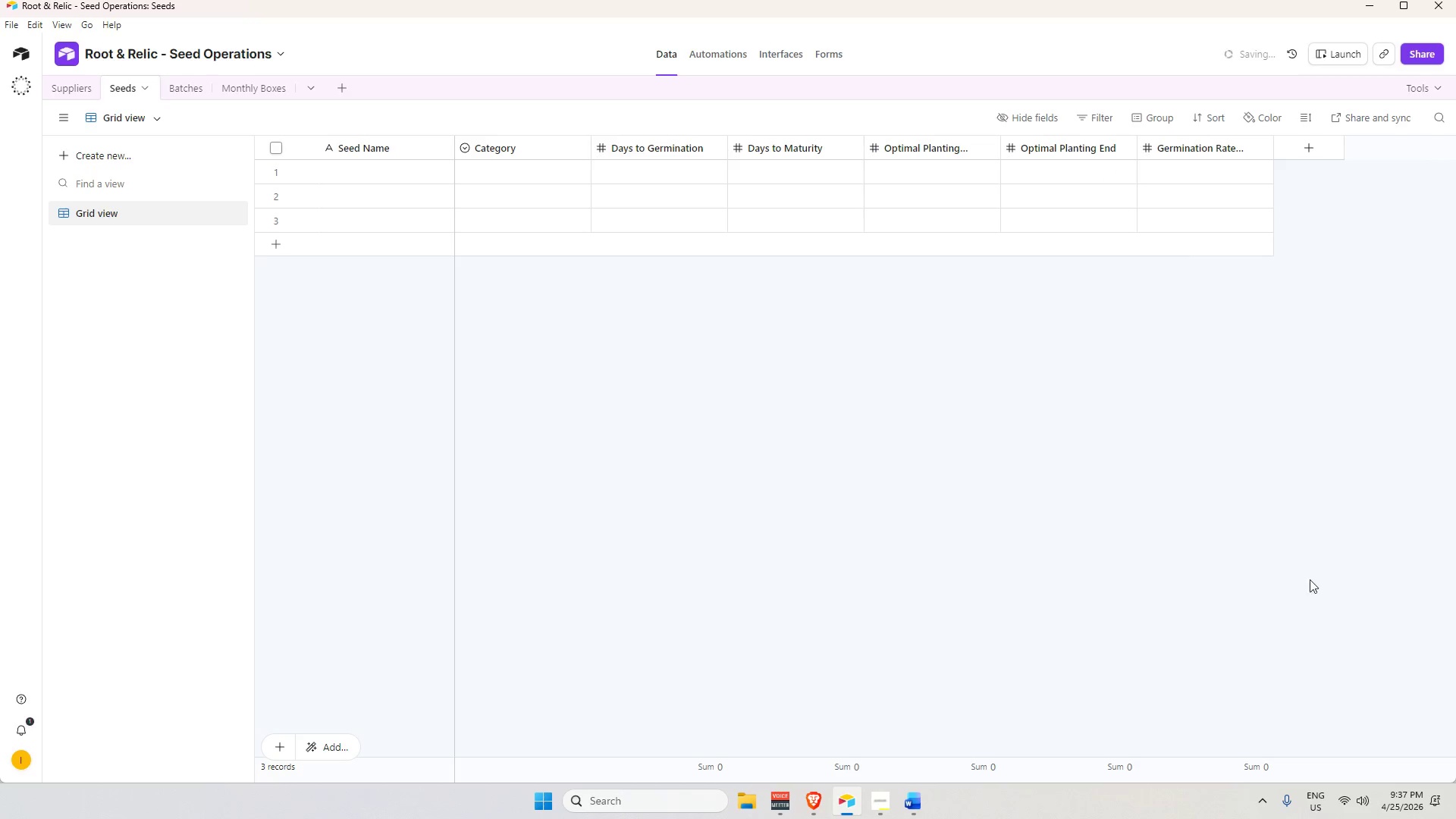 
wait(7.0)
 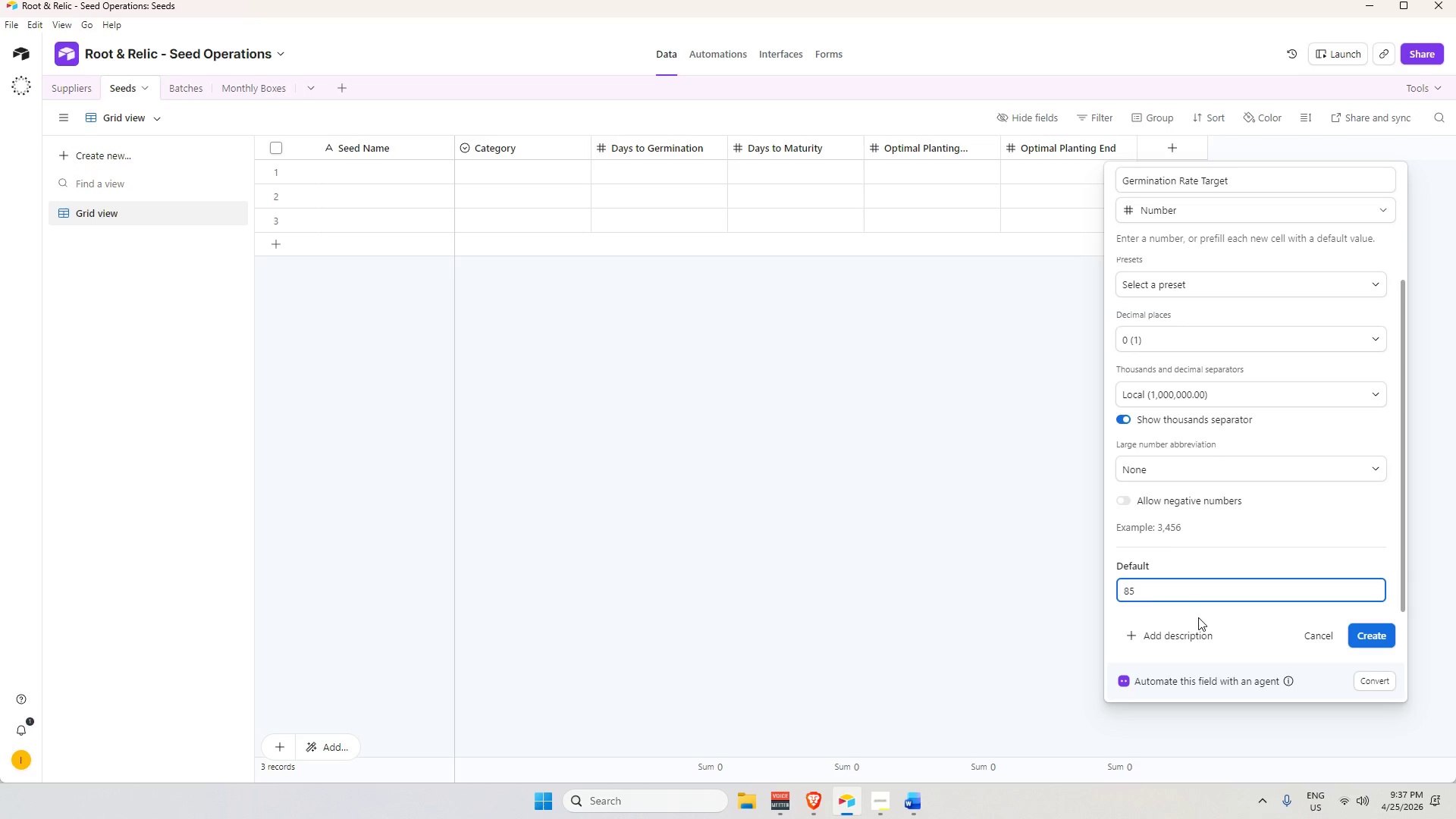 
left_click([1301, 146])
 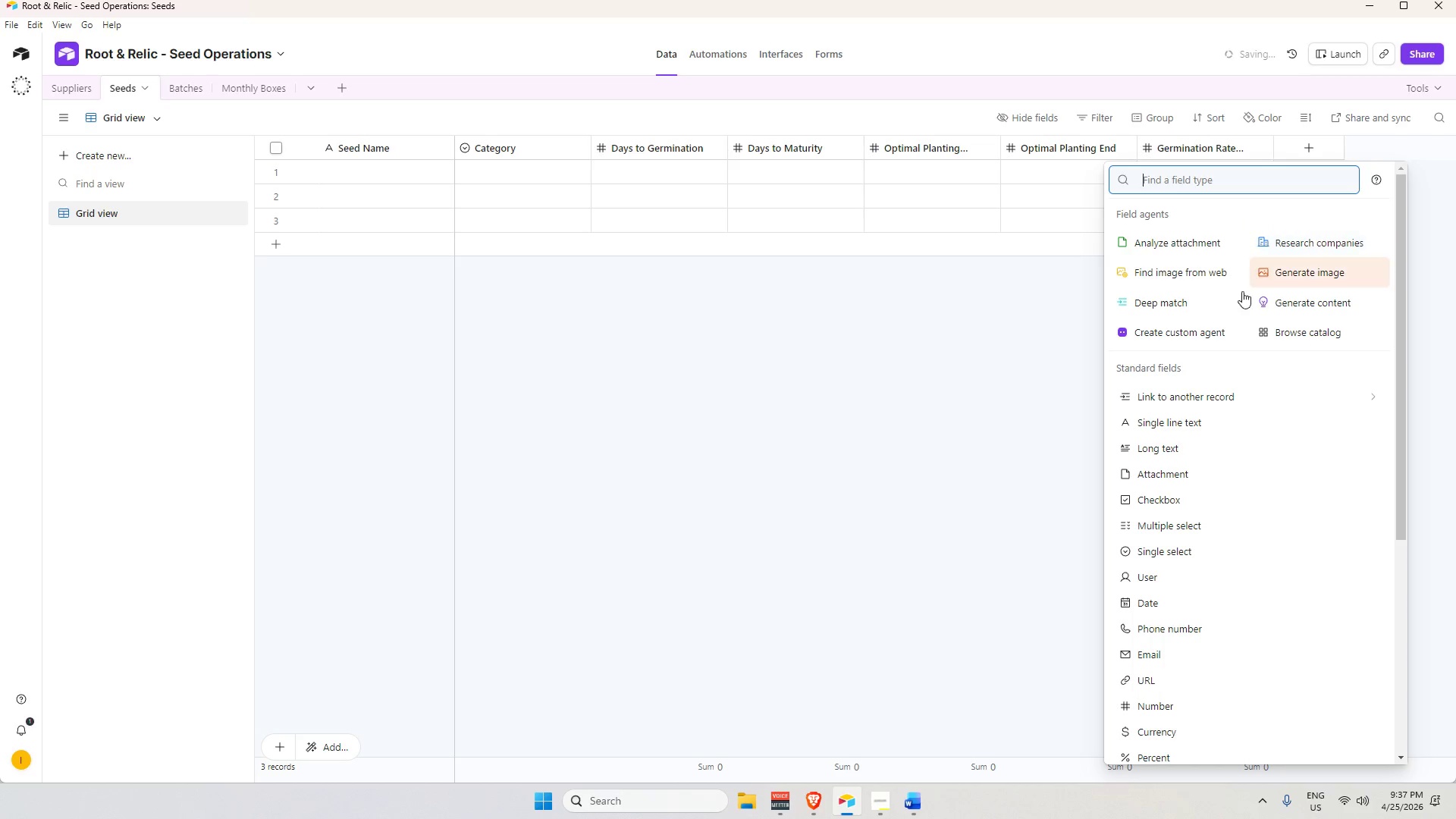 
mouse_move([1176, 383])
 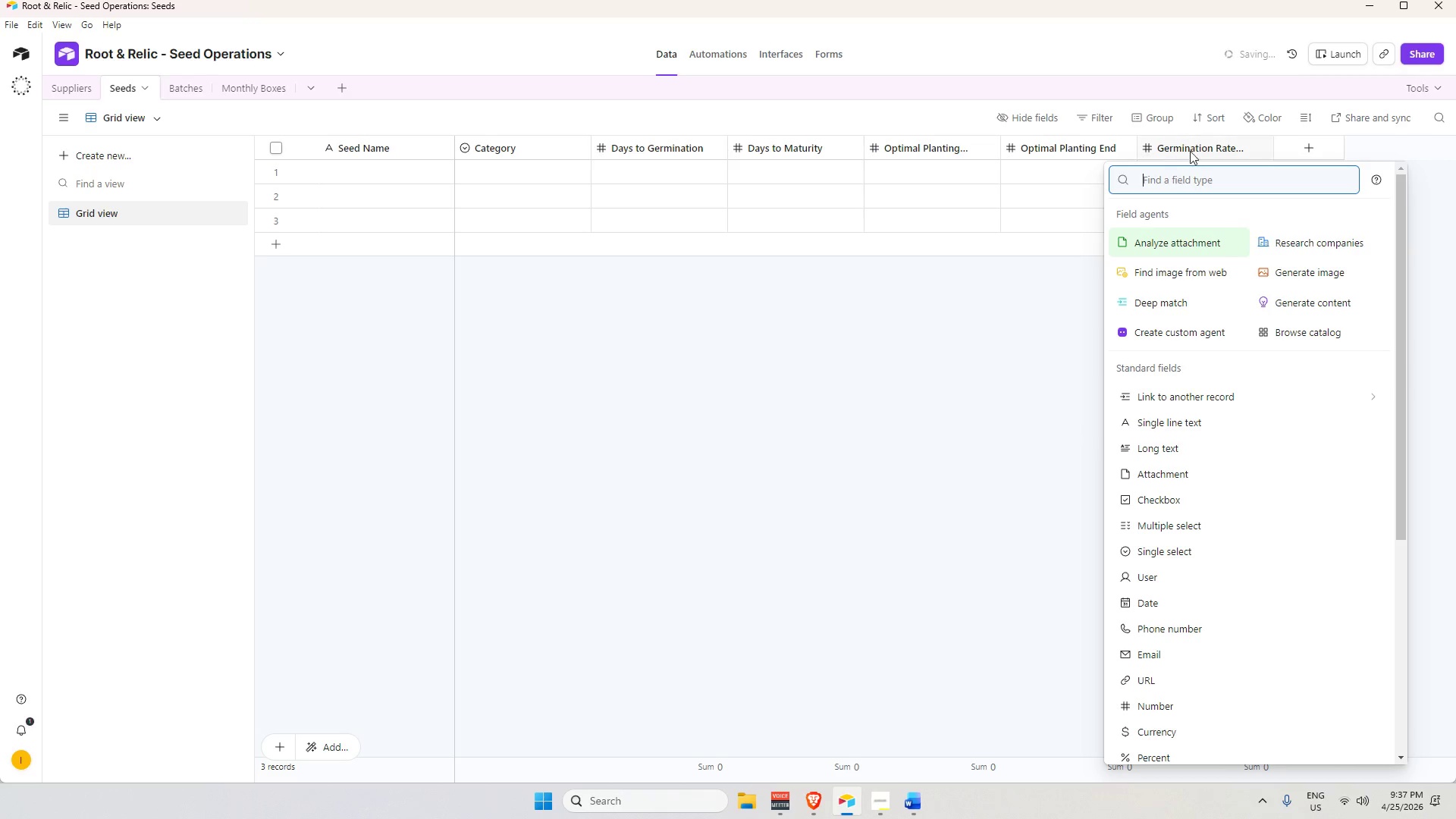 
left_click([1193, 149])
 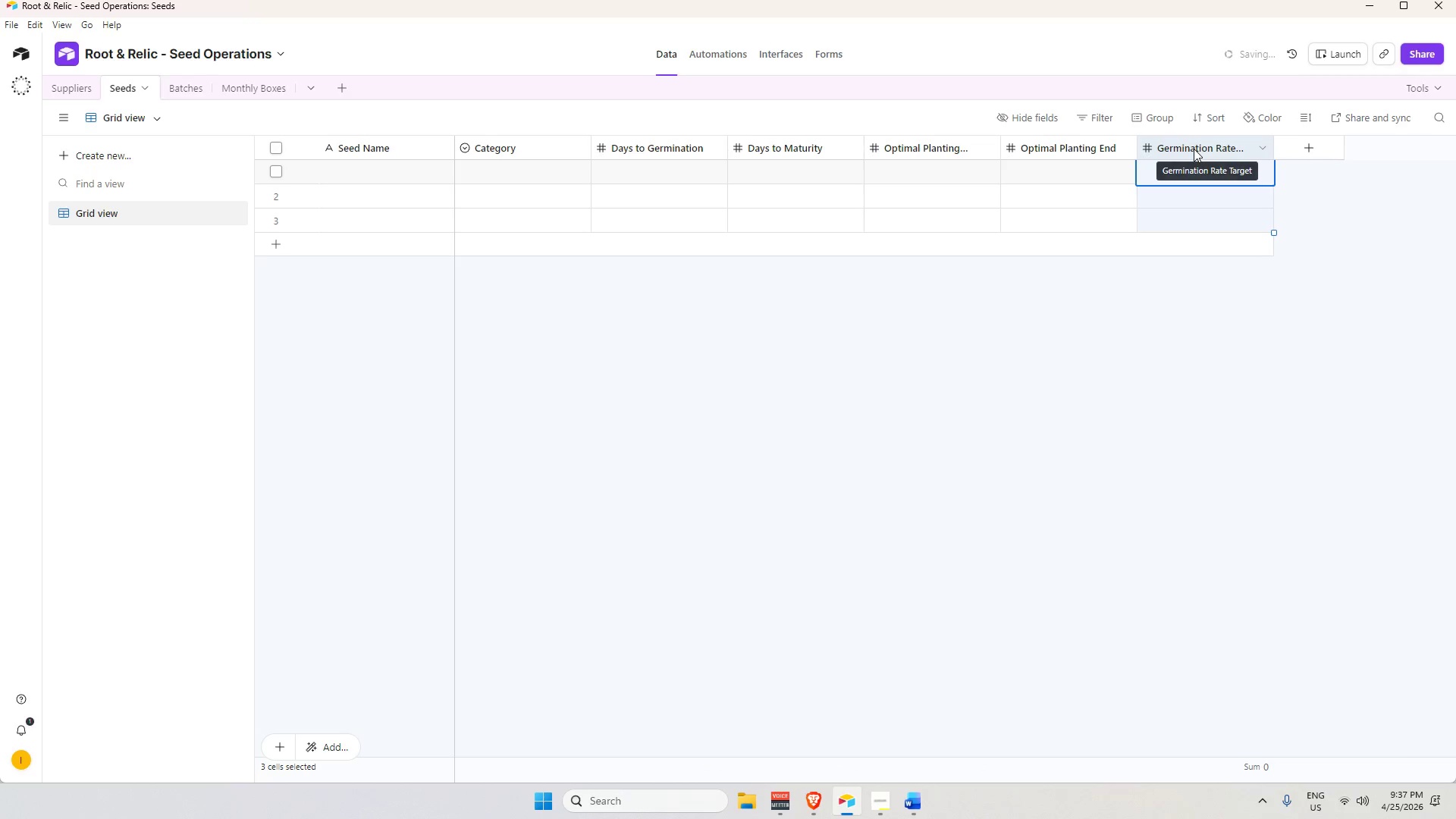 
double_click([1194, 149])
 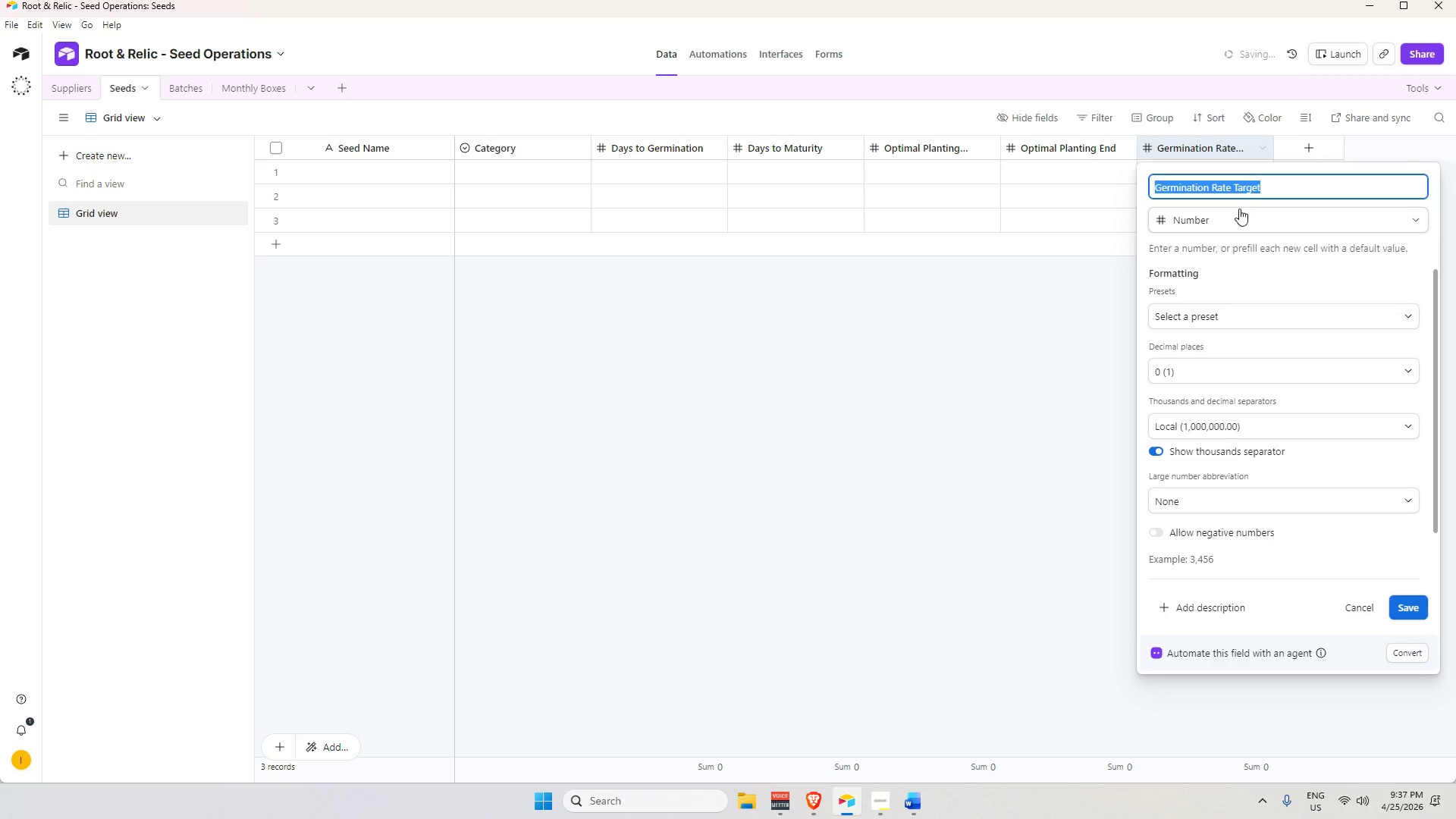 
left_click([1276, 186])
 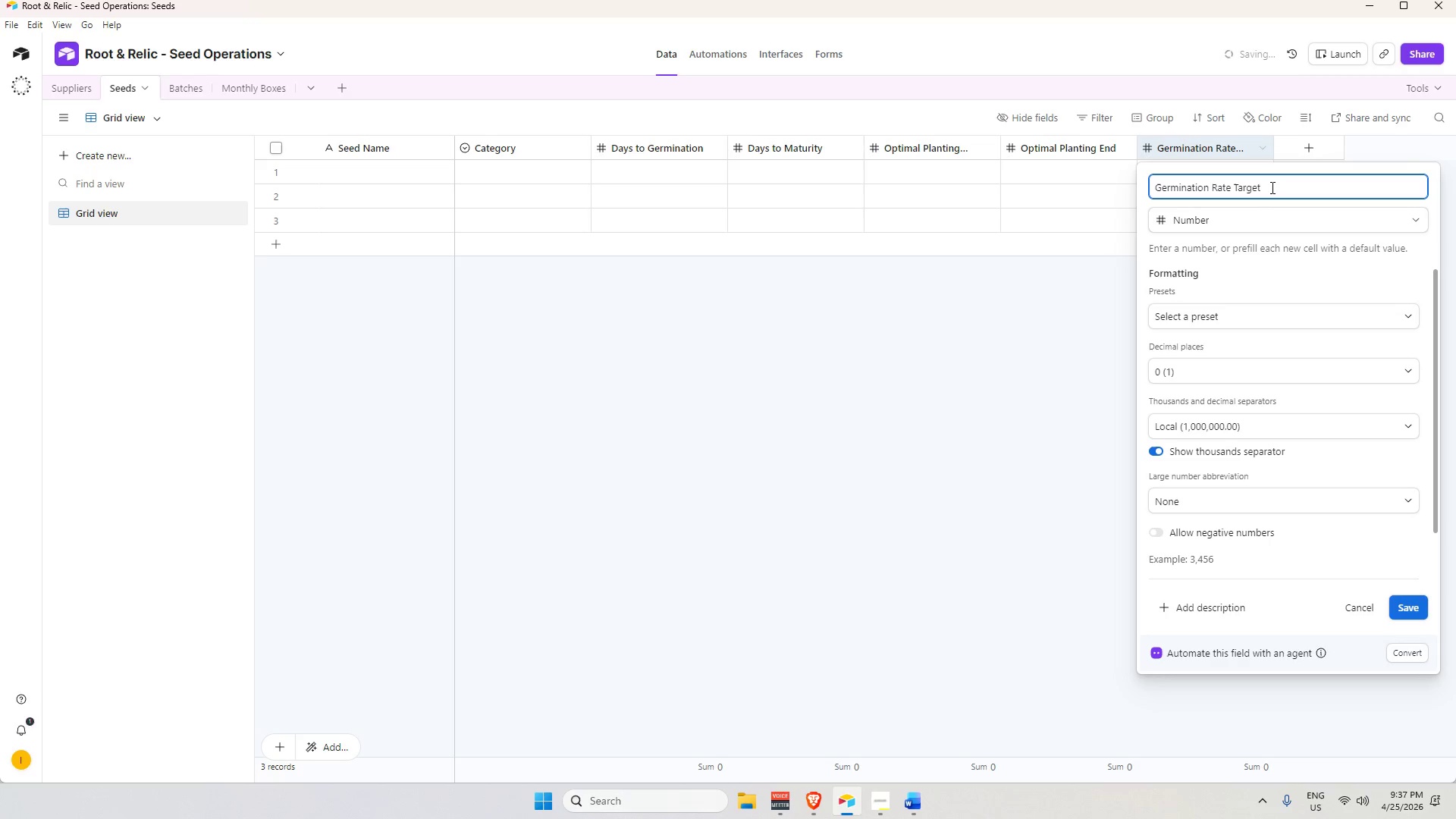 
type( (%))
 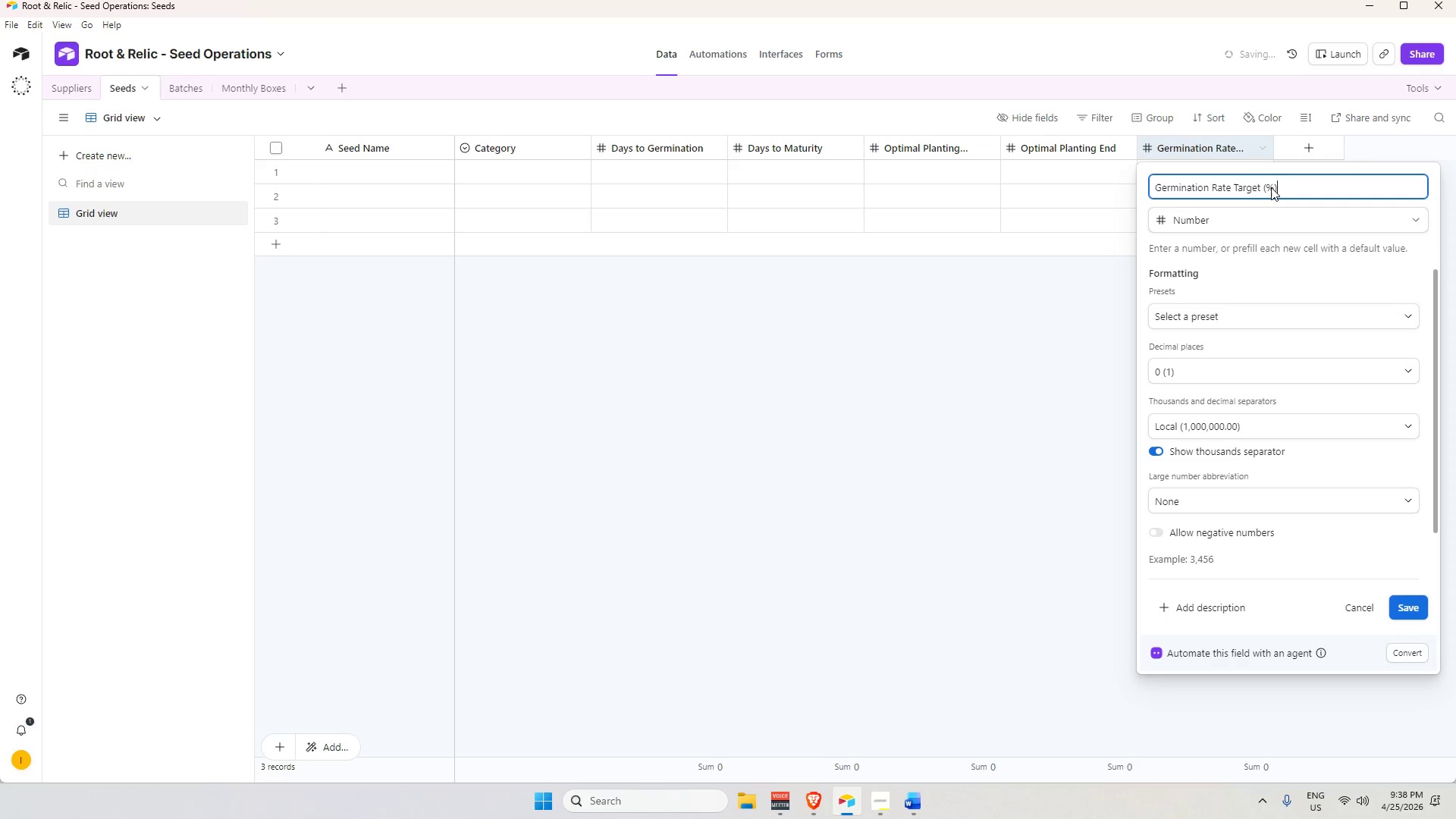 
left_click([1410, 605])
 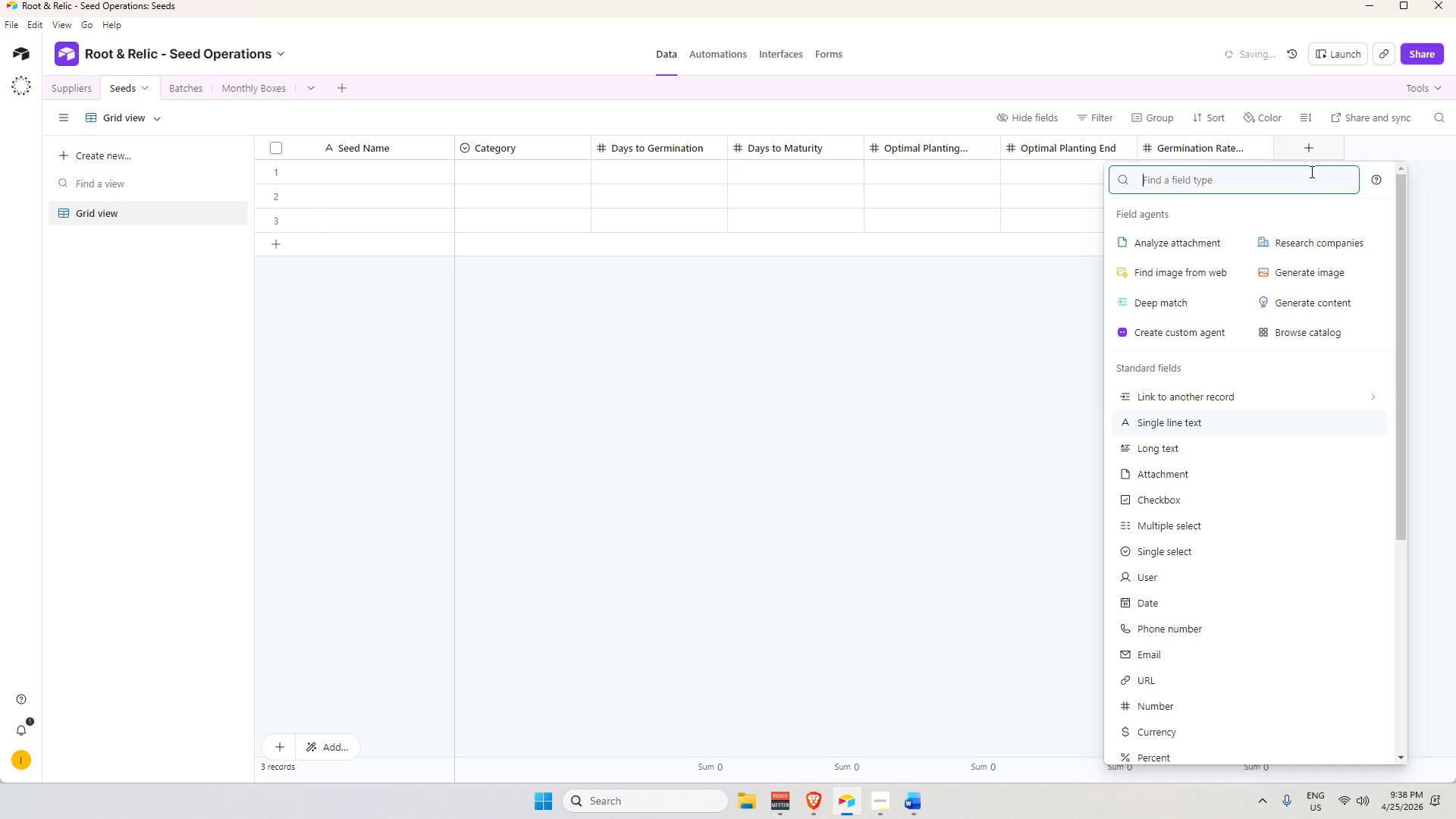 
mouse_move([1308, 369])
 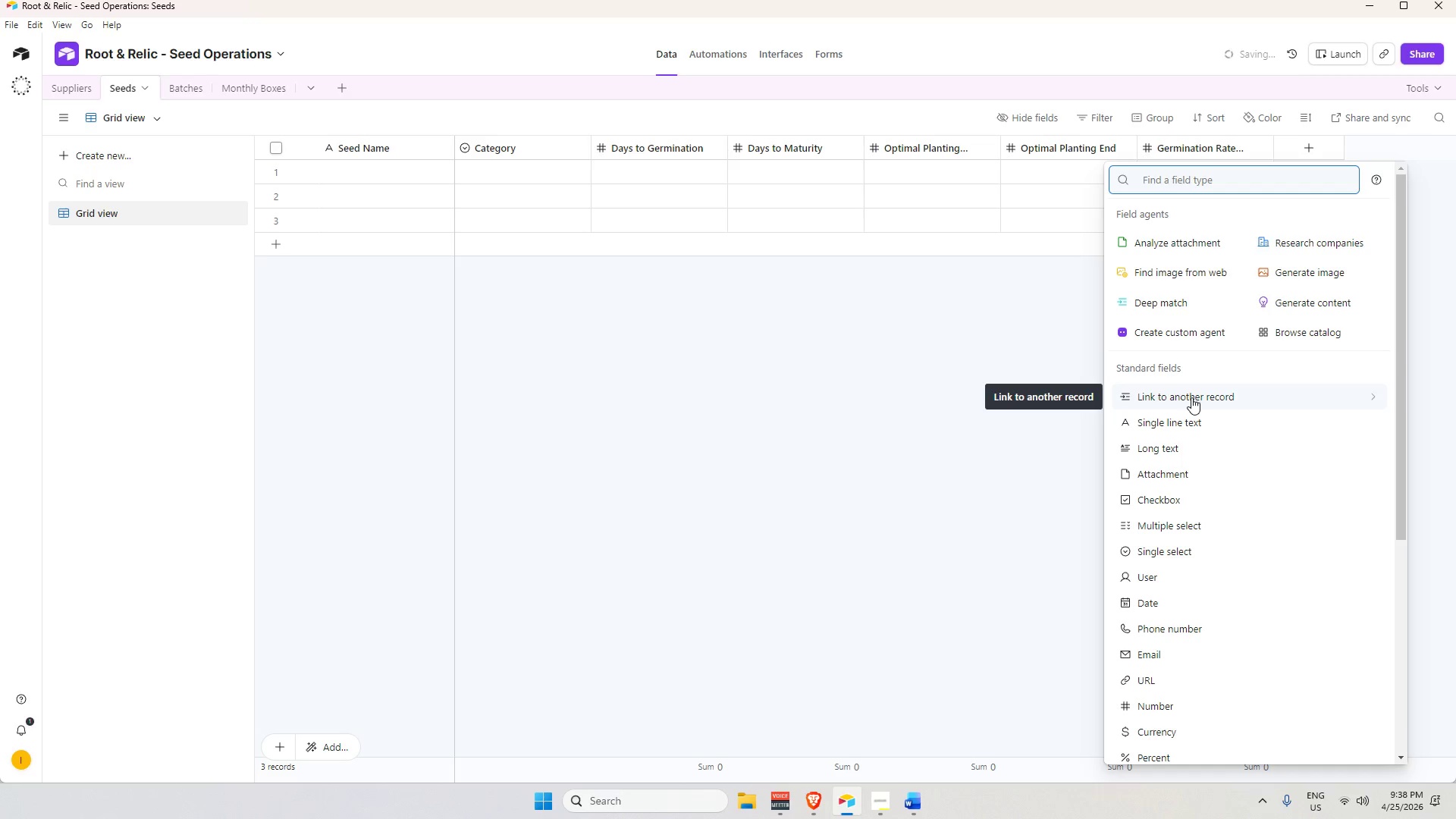 
left_click([1191, 397])
 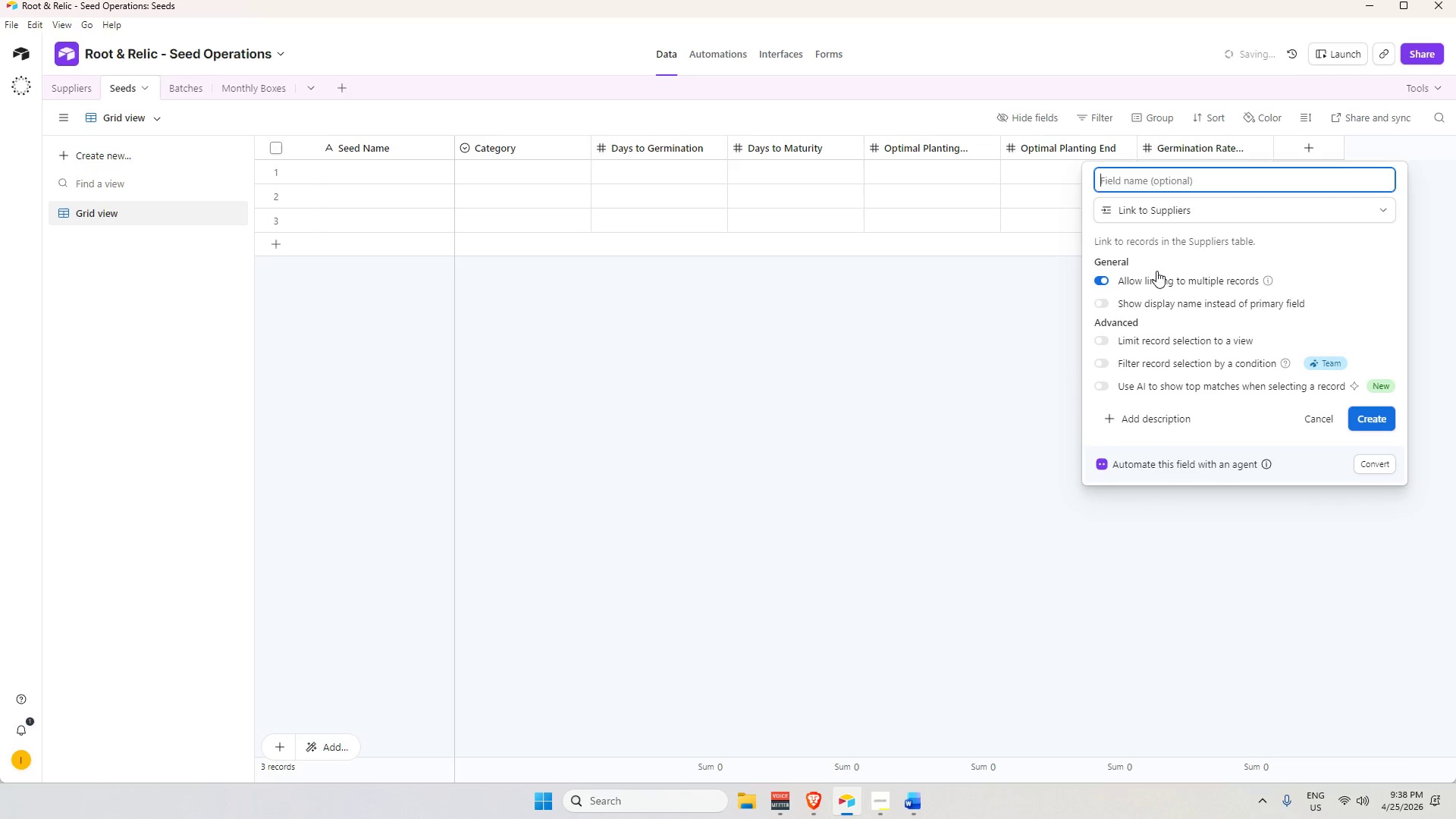 
scroll: coordinate [1174, 335], scroll_direction: up, amount: 5.0
 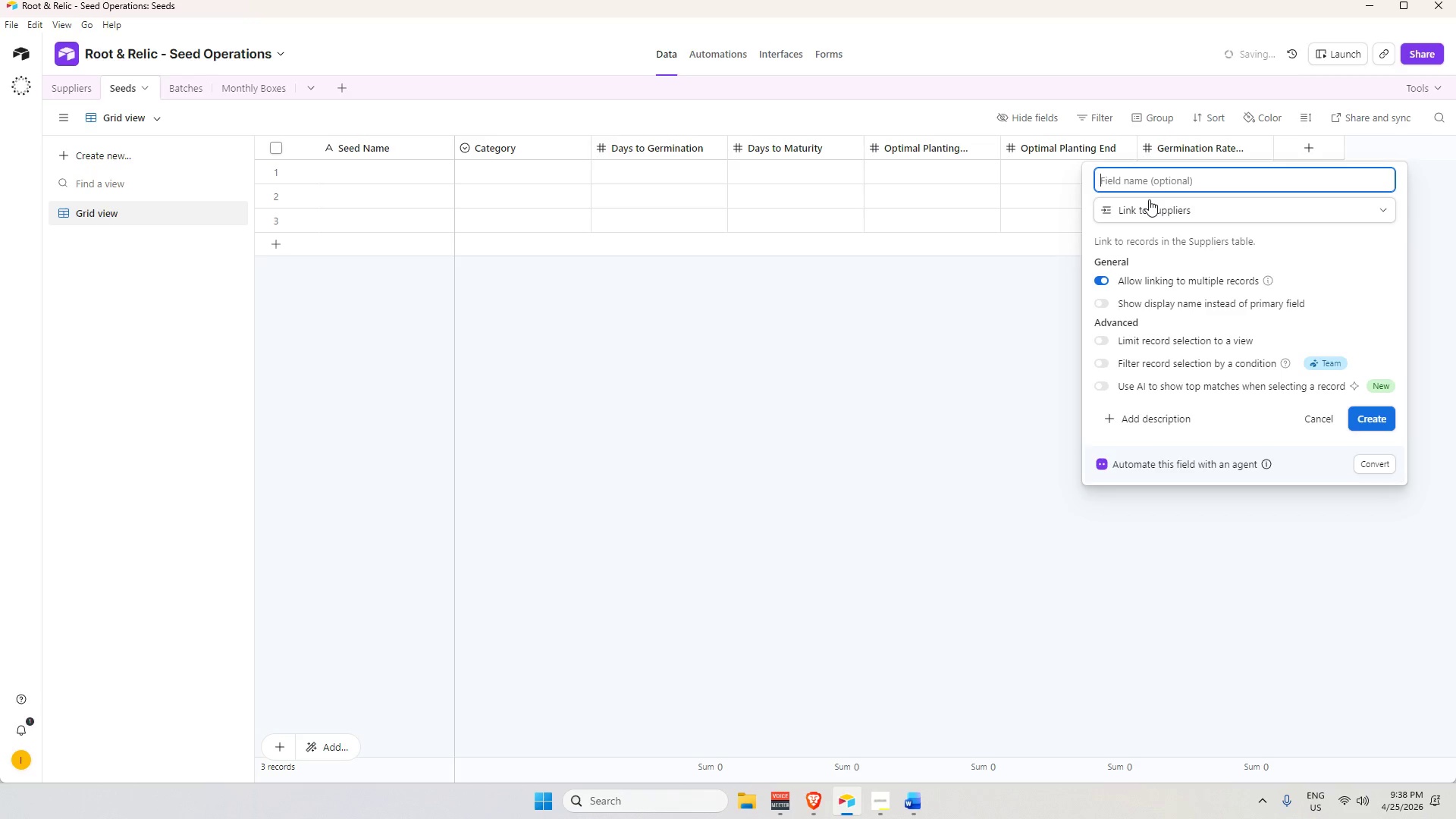 
wait(8.32)
 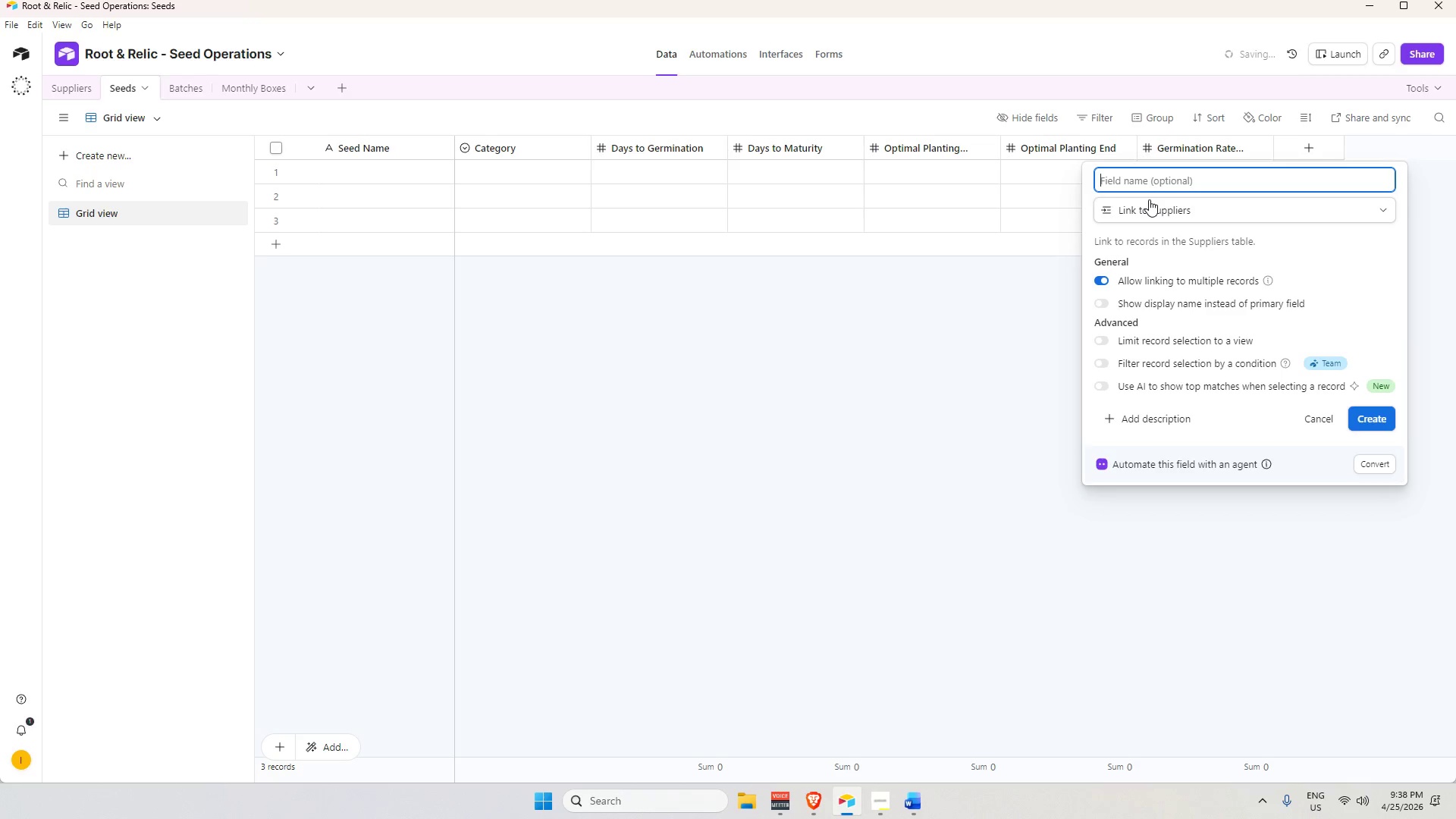 
type(Supplier)
 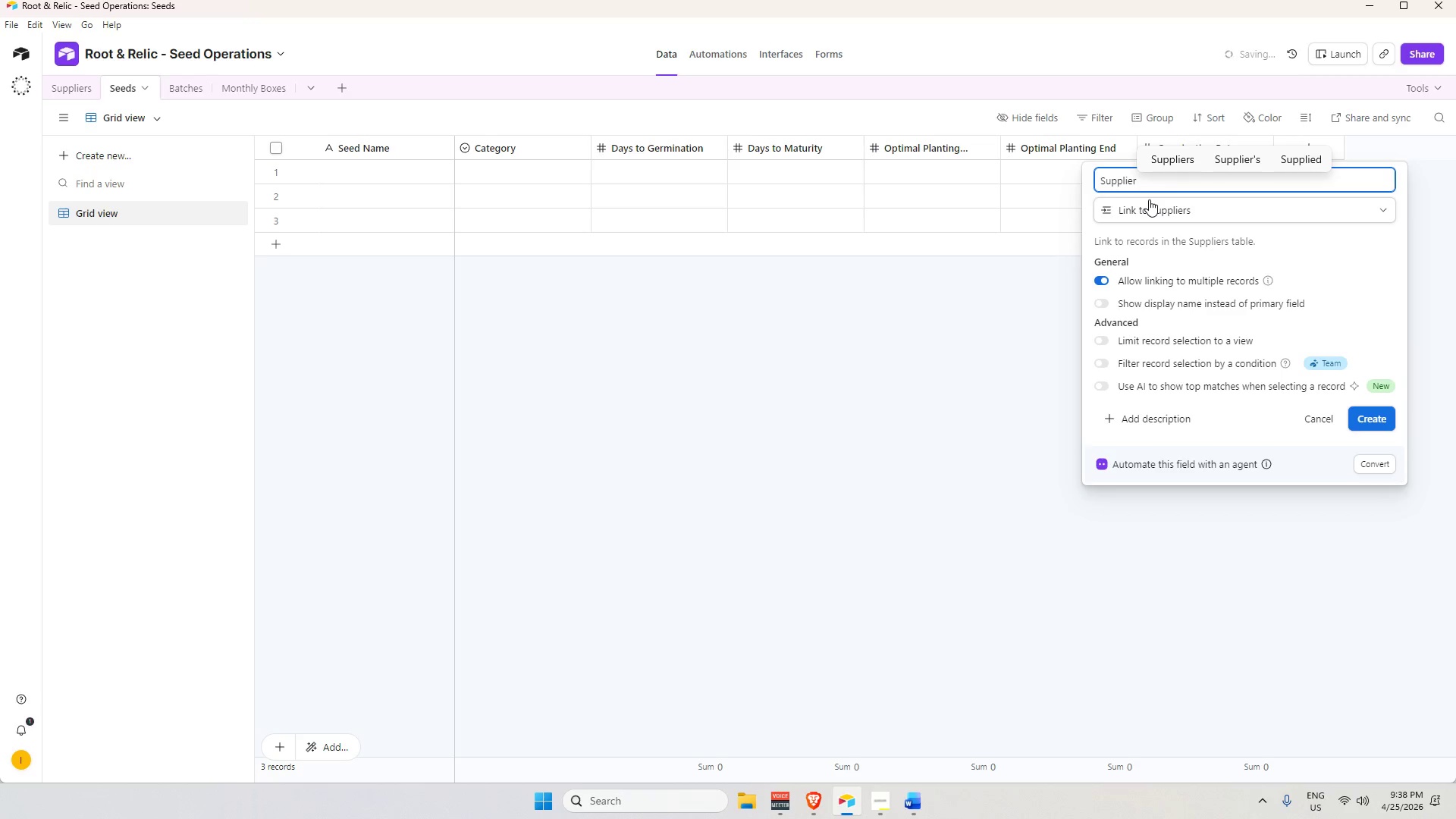 
key(Enter)
 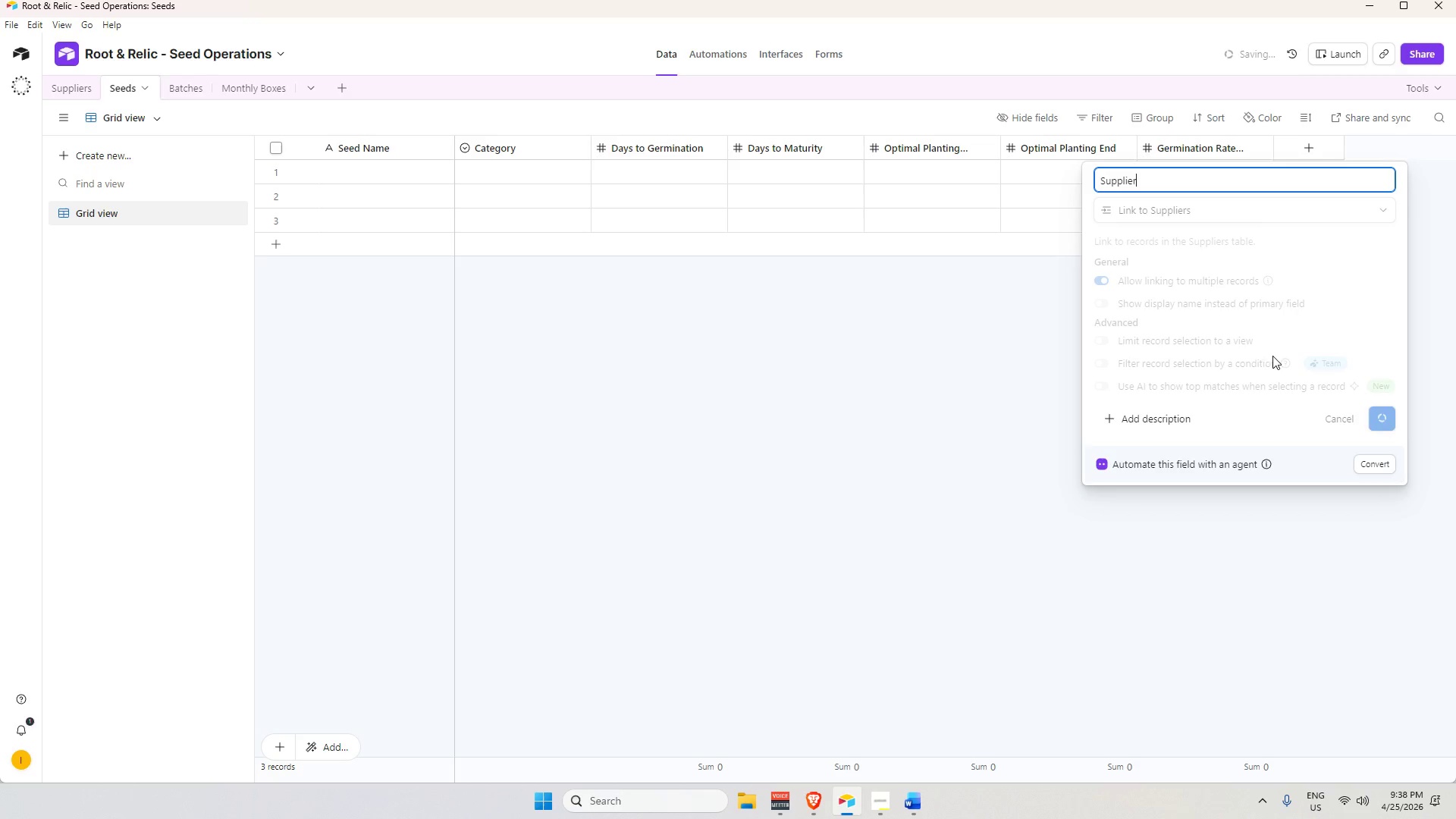 
mouse_move([802, 752])
 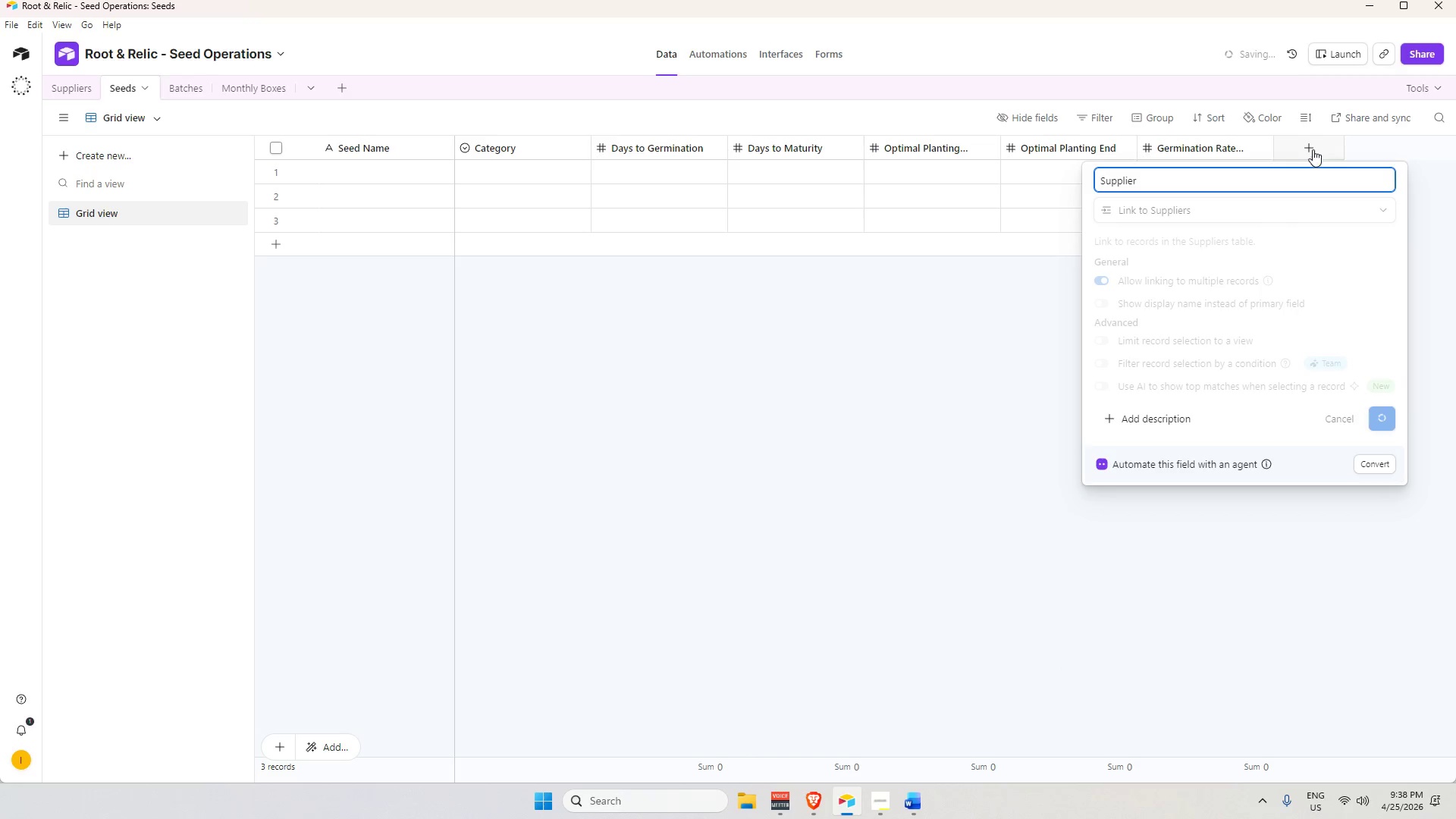 
left_click([1313, 146])
 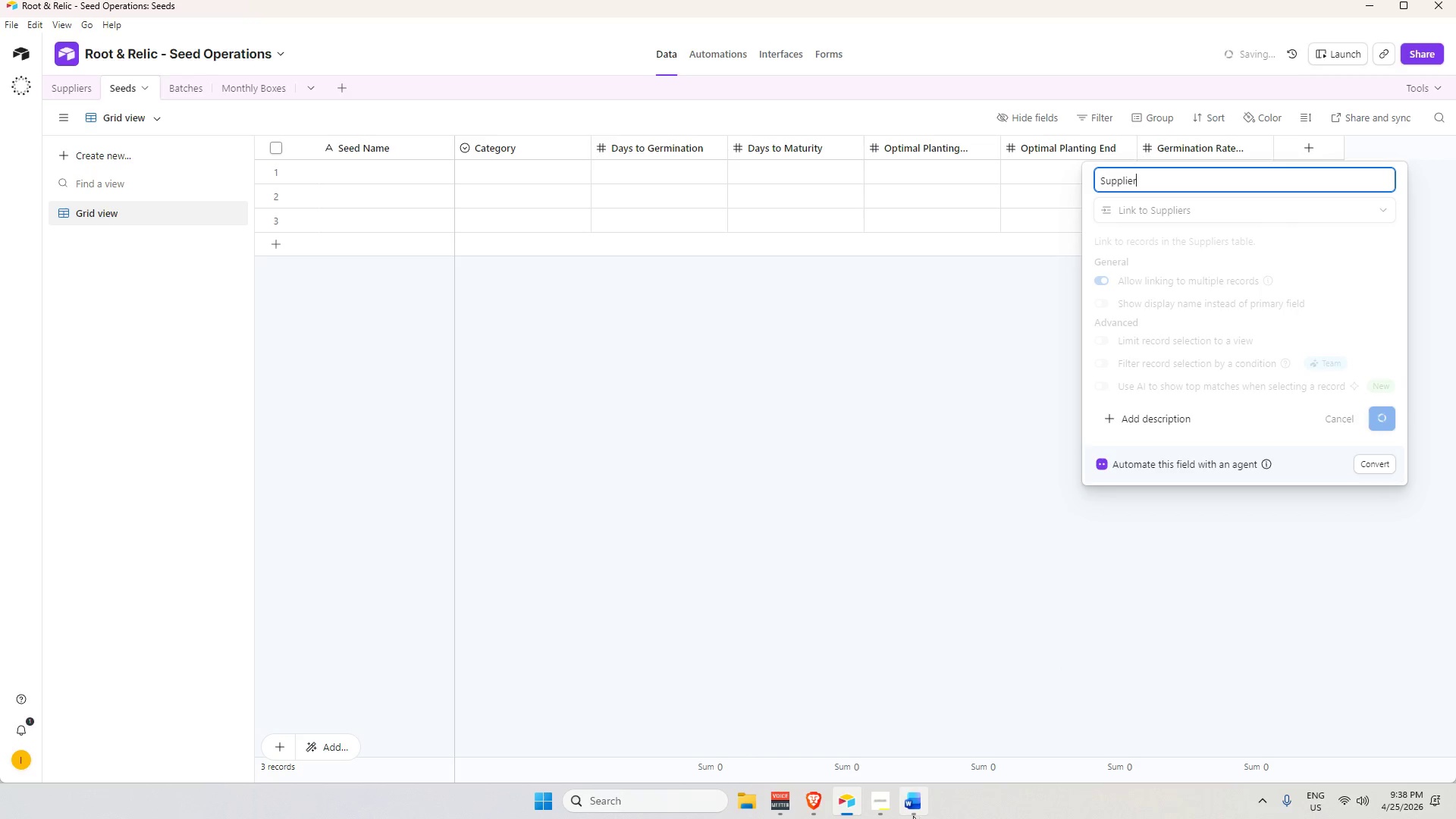 
left_click([885, 809])